 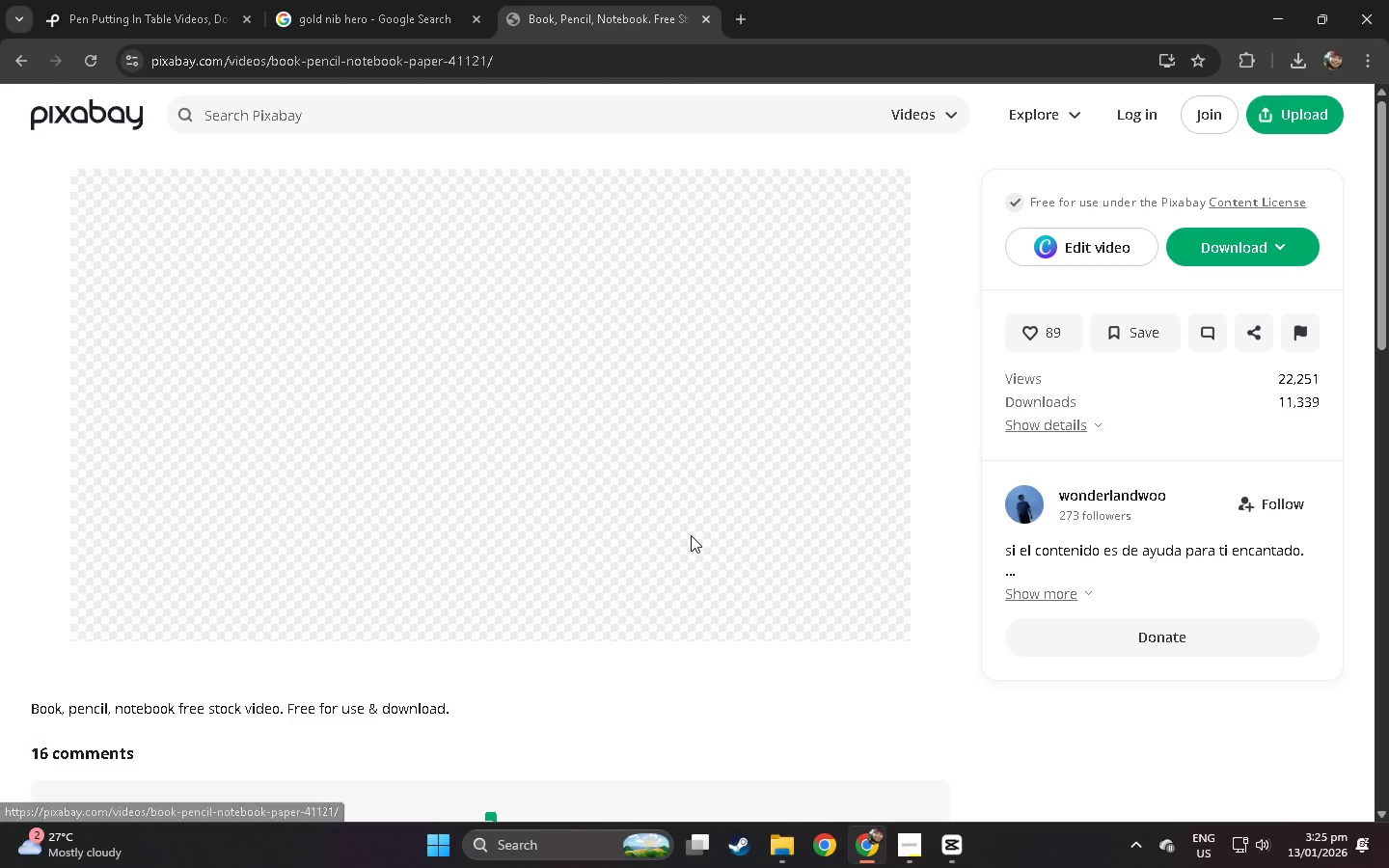 
left_click([1316, 129])
 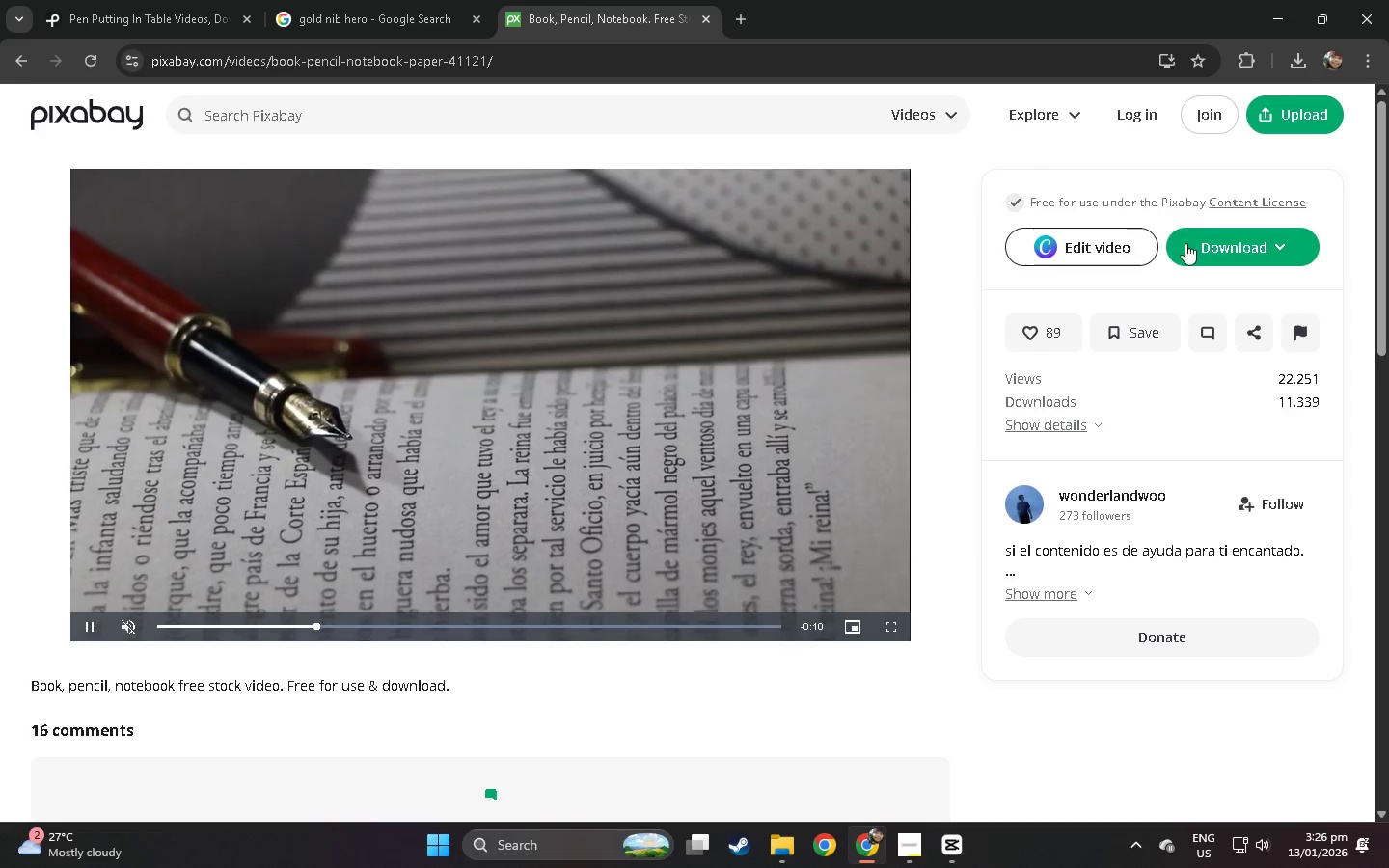 
left_click([1202, 244])
 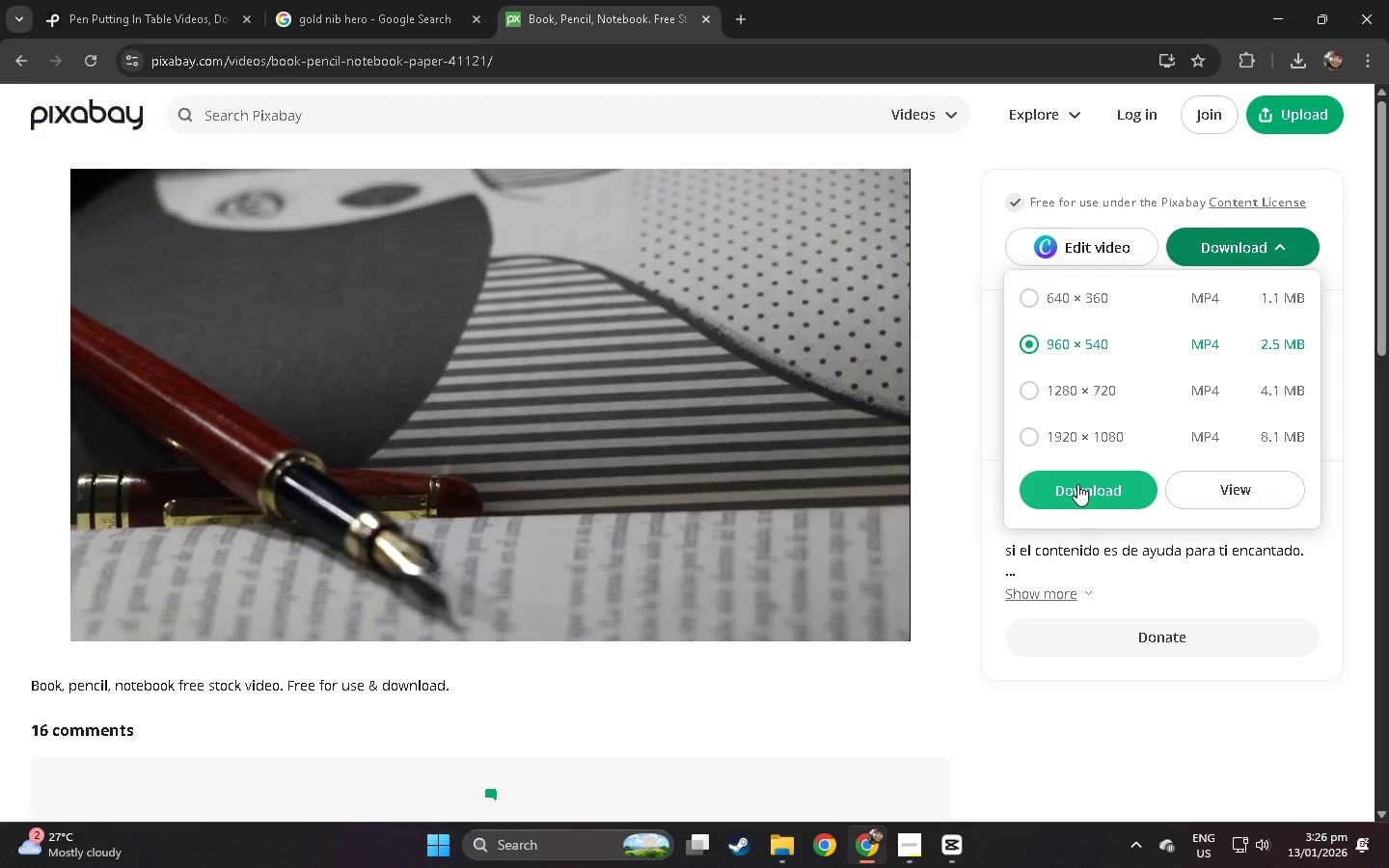 
left_click([1077, 484])
 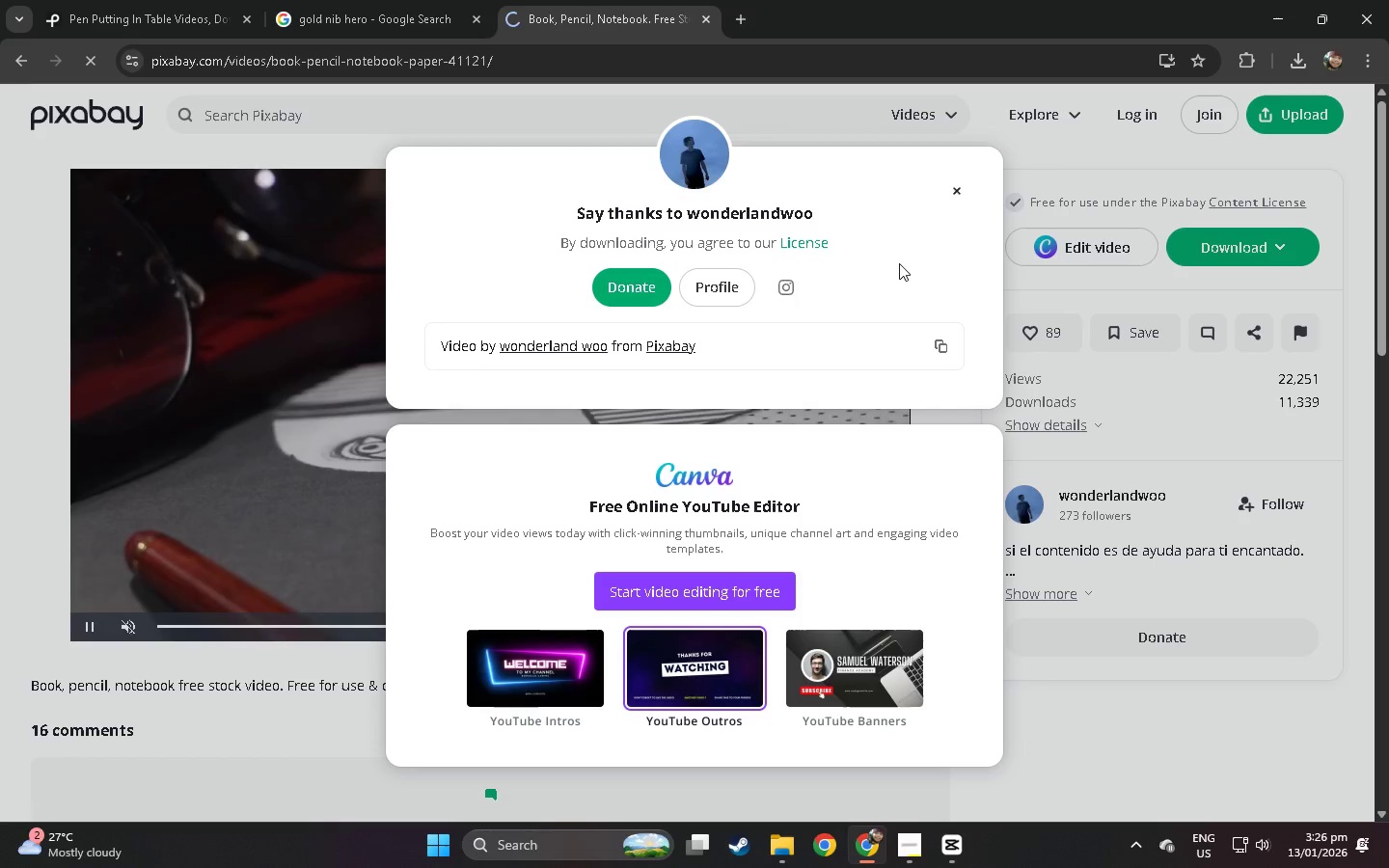 
left_click([0, 324])
 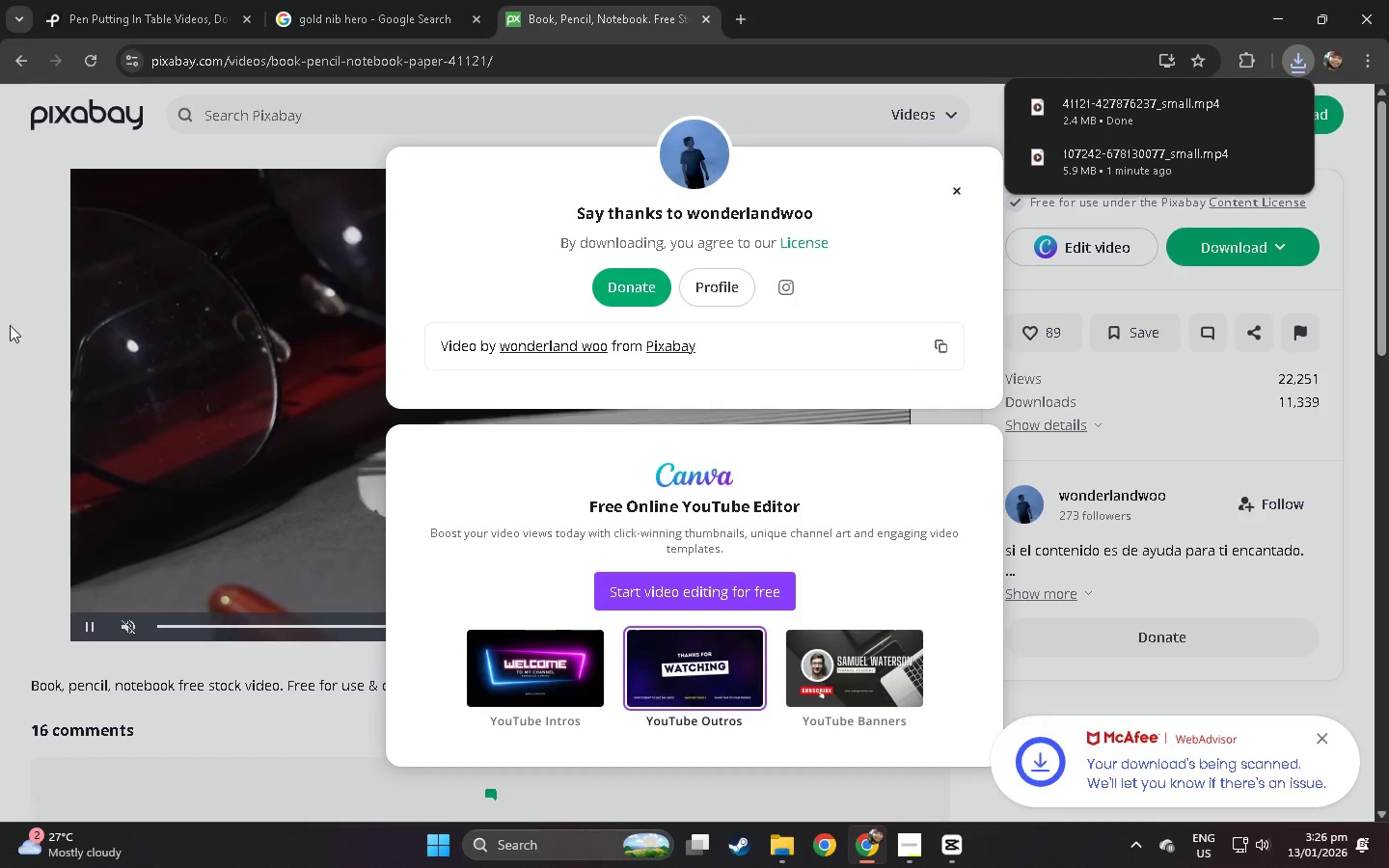 
scroll: coordinate [40, 319], scroll_direction: down, amount: 5.0
 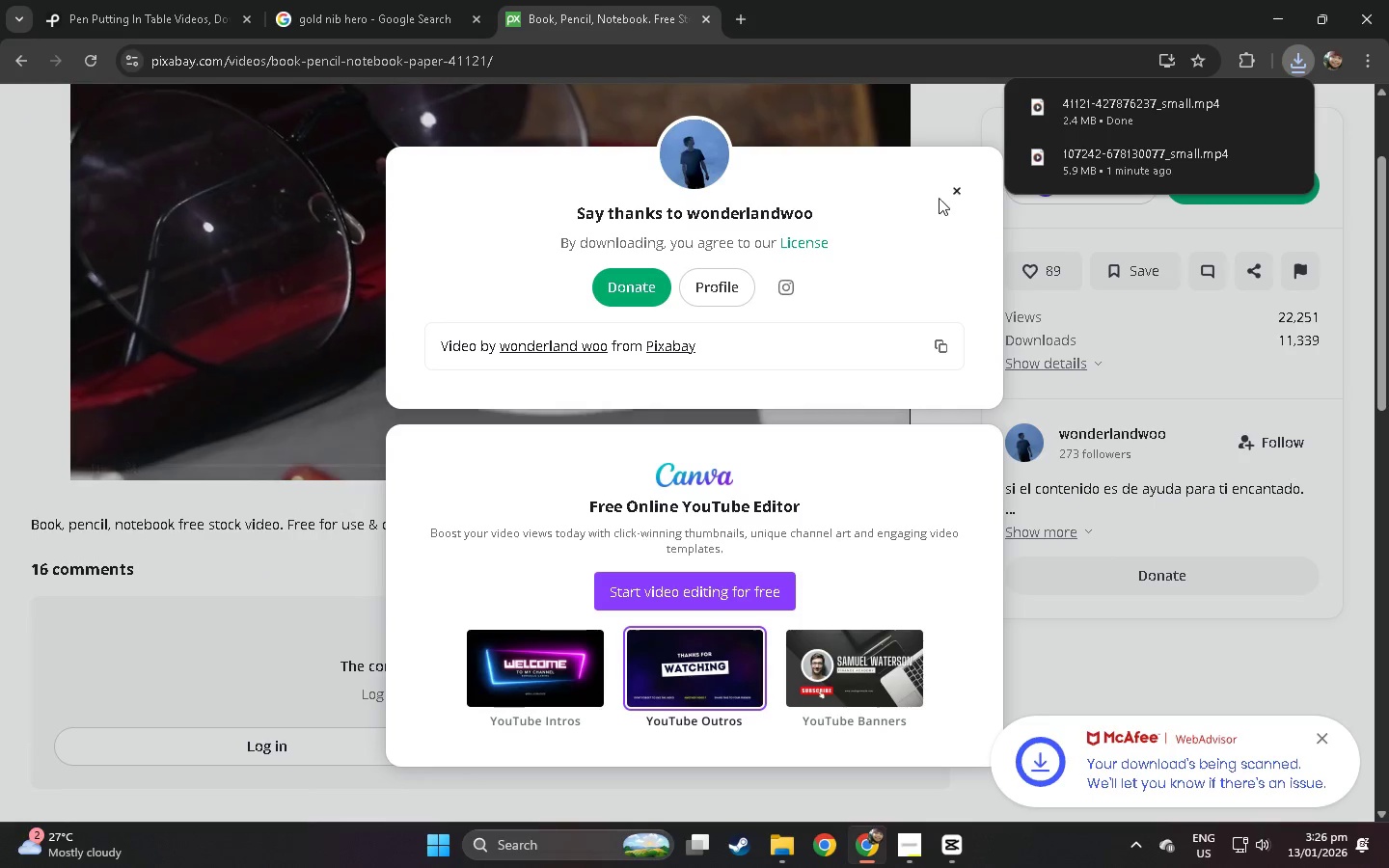 
left_click([953, 194])
 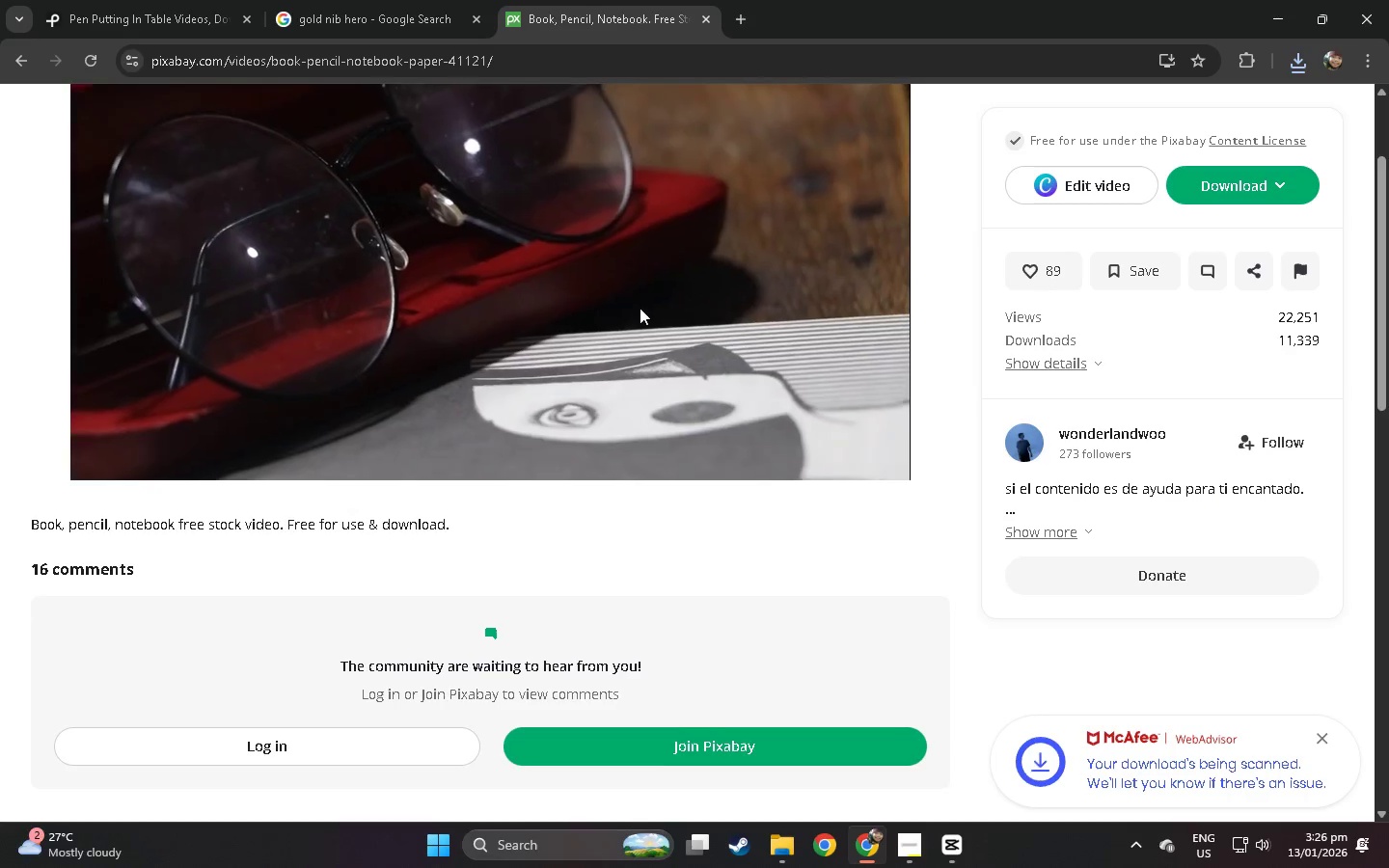 
scroll: coordinate [435, 347], scroll_direction: down, amount: 17.0
 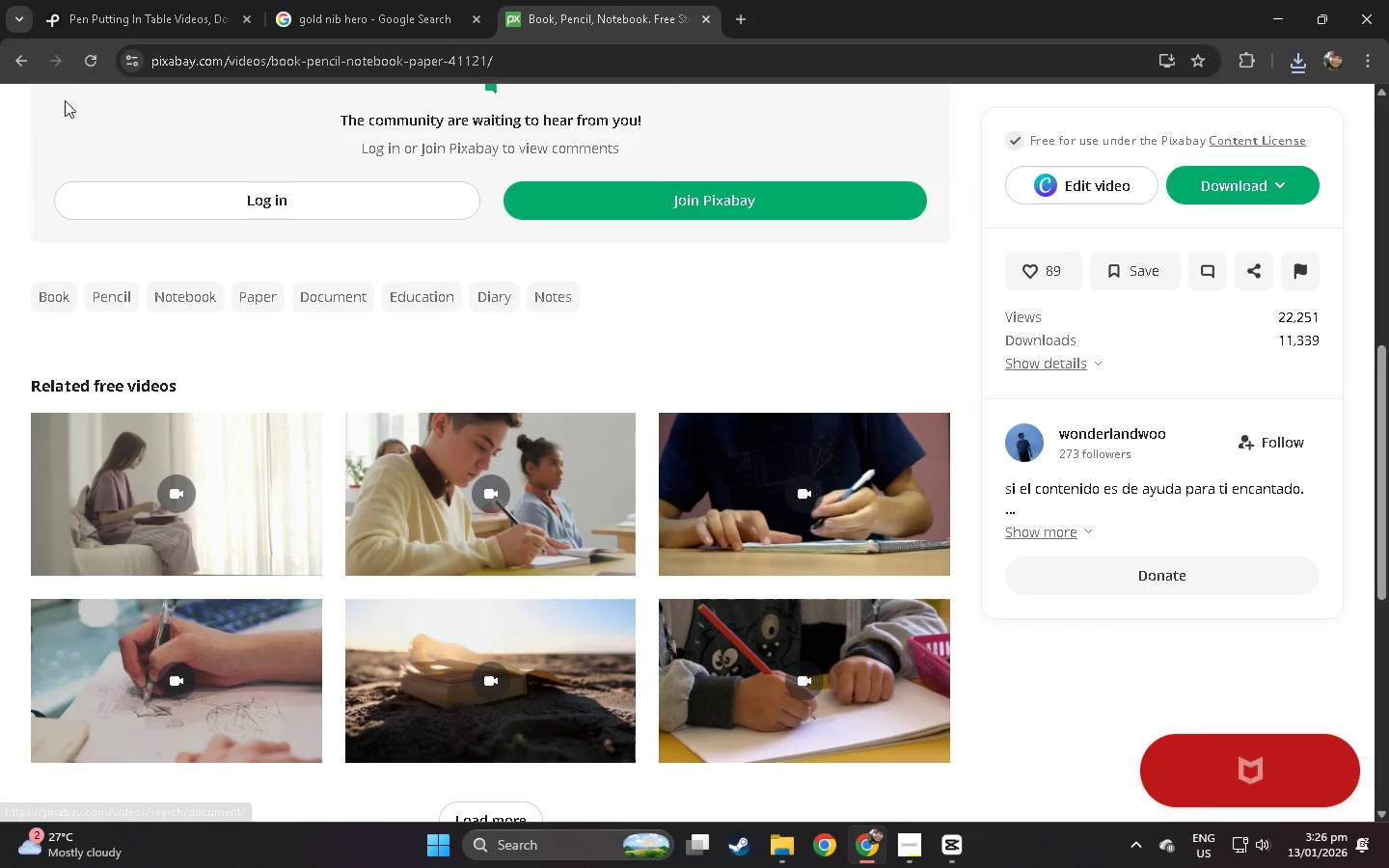 
left_click([32, 60])
 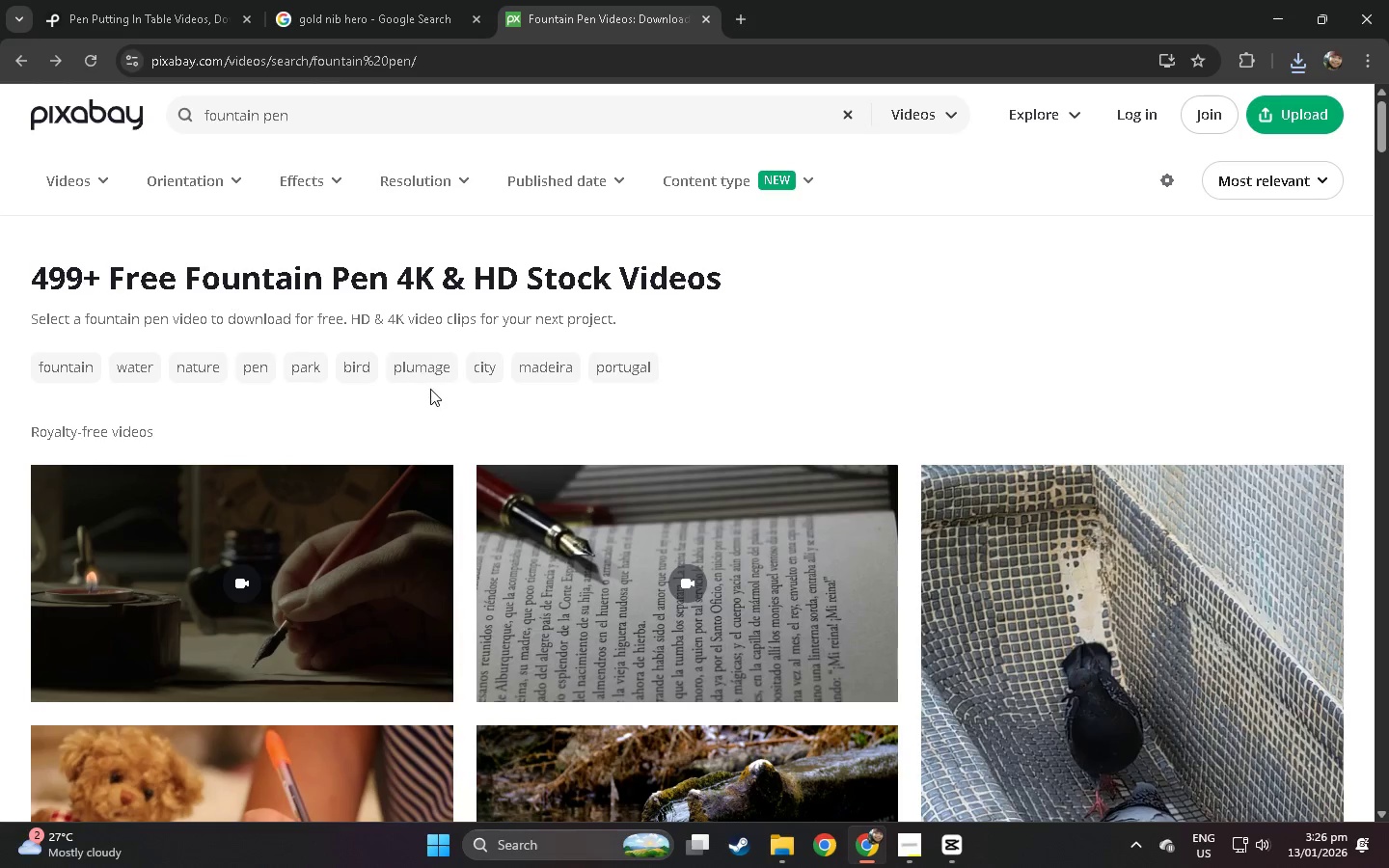 
scroll: coordinate [433, 402], scroll_direction: down, amount: 76.0
 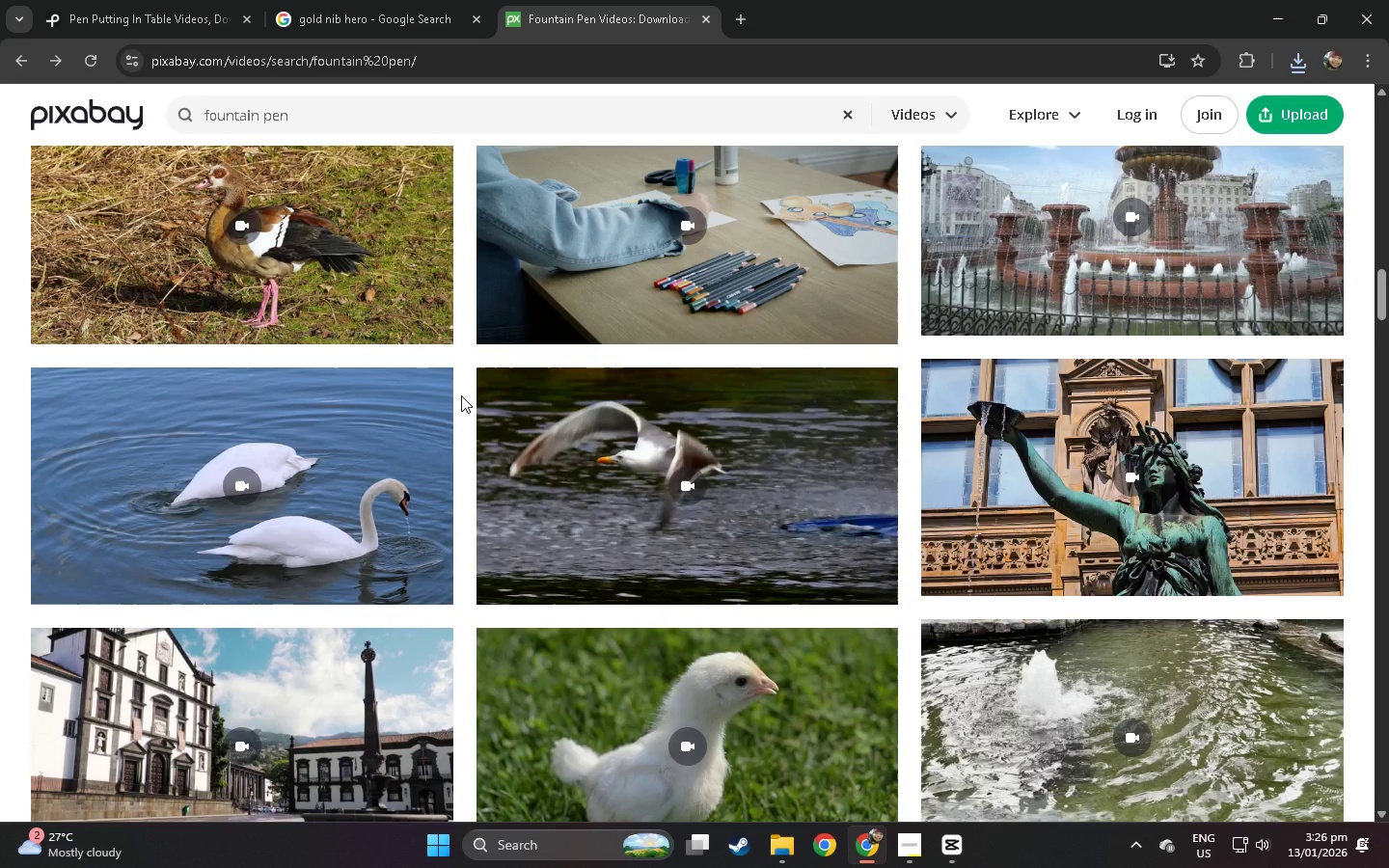 
wait(7.08)
 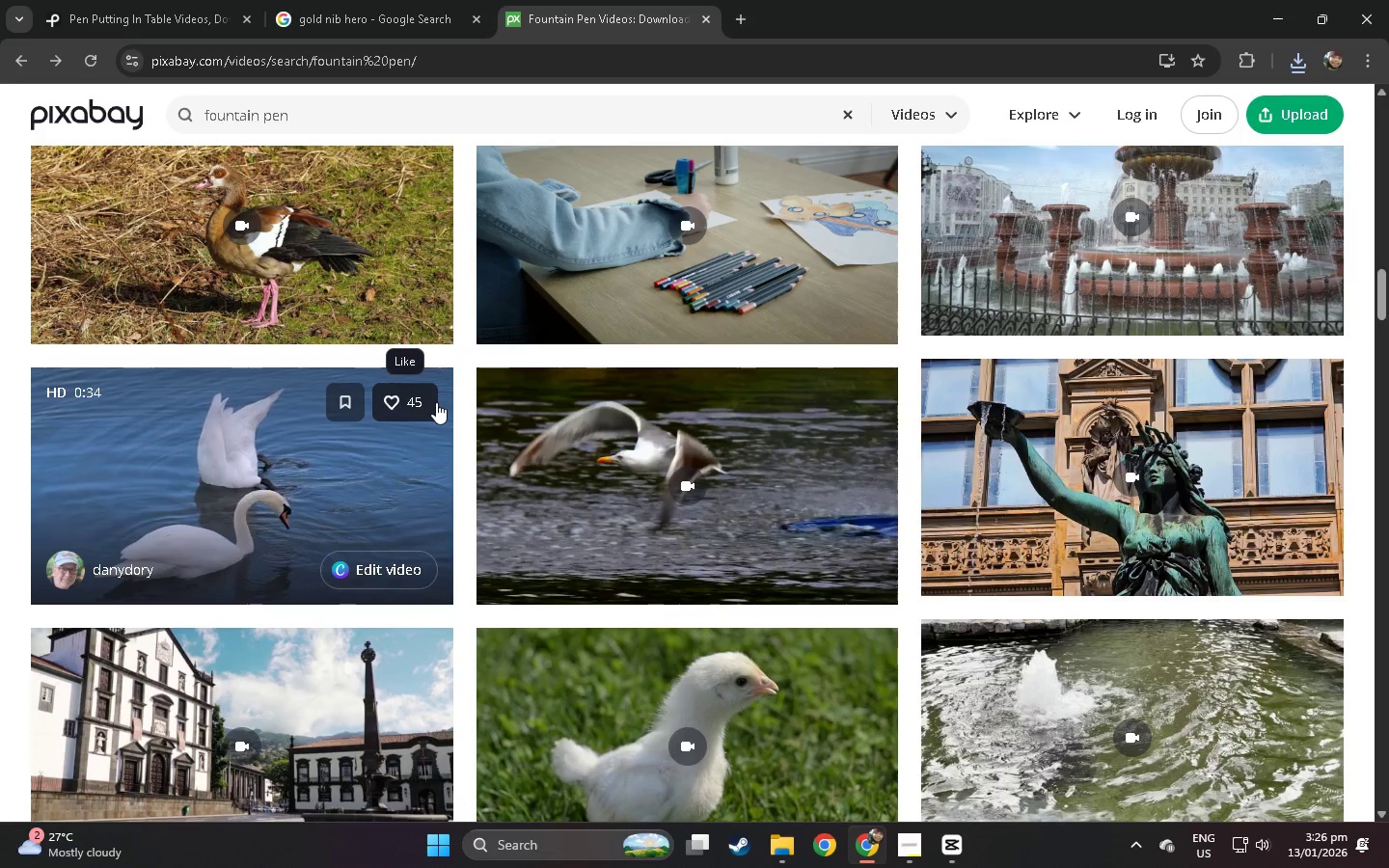 
left_click([349, 7])
 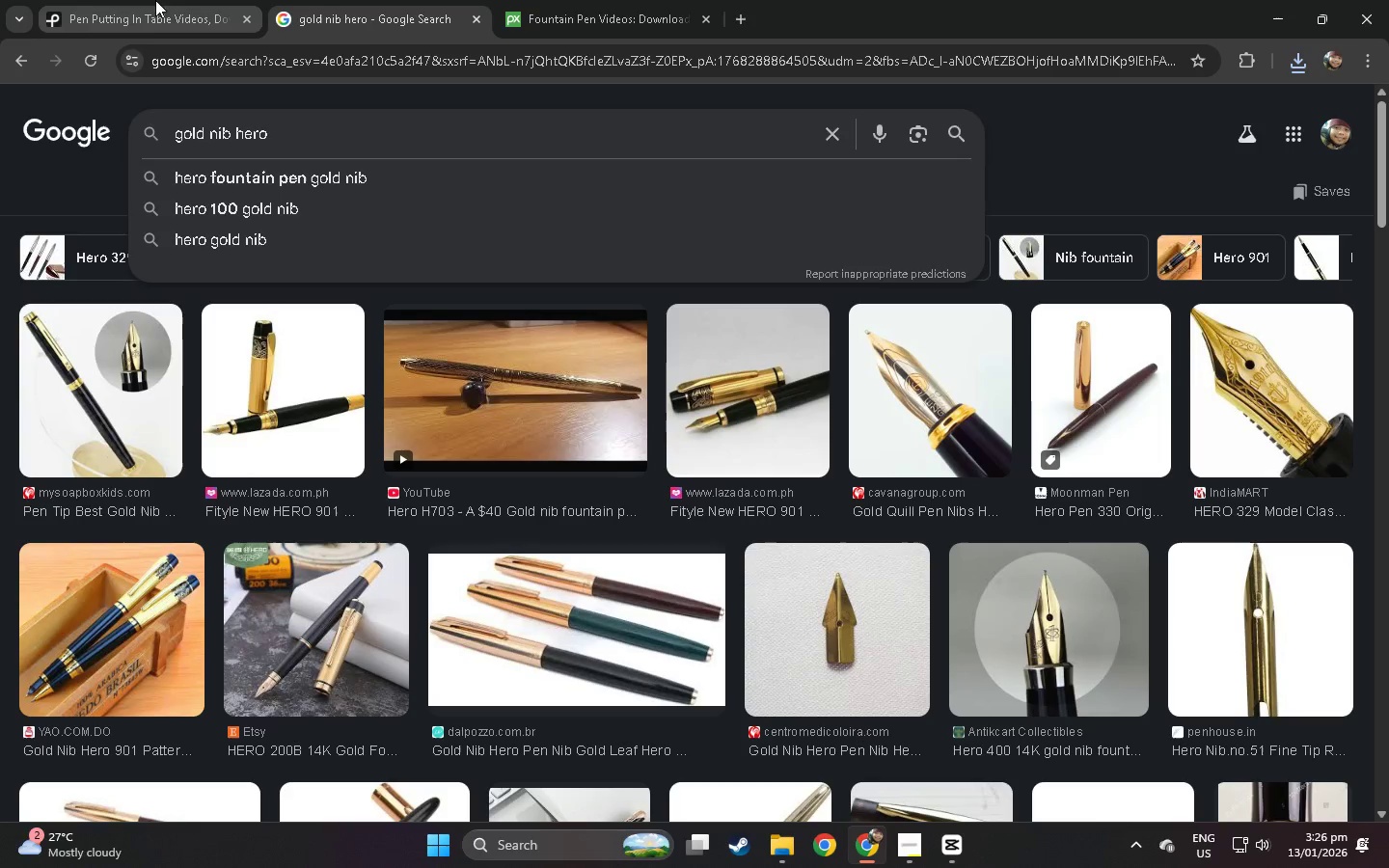 
left_click([171, 0])
 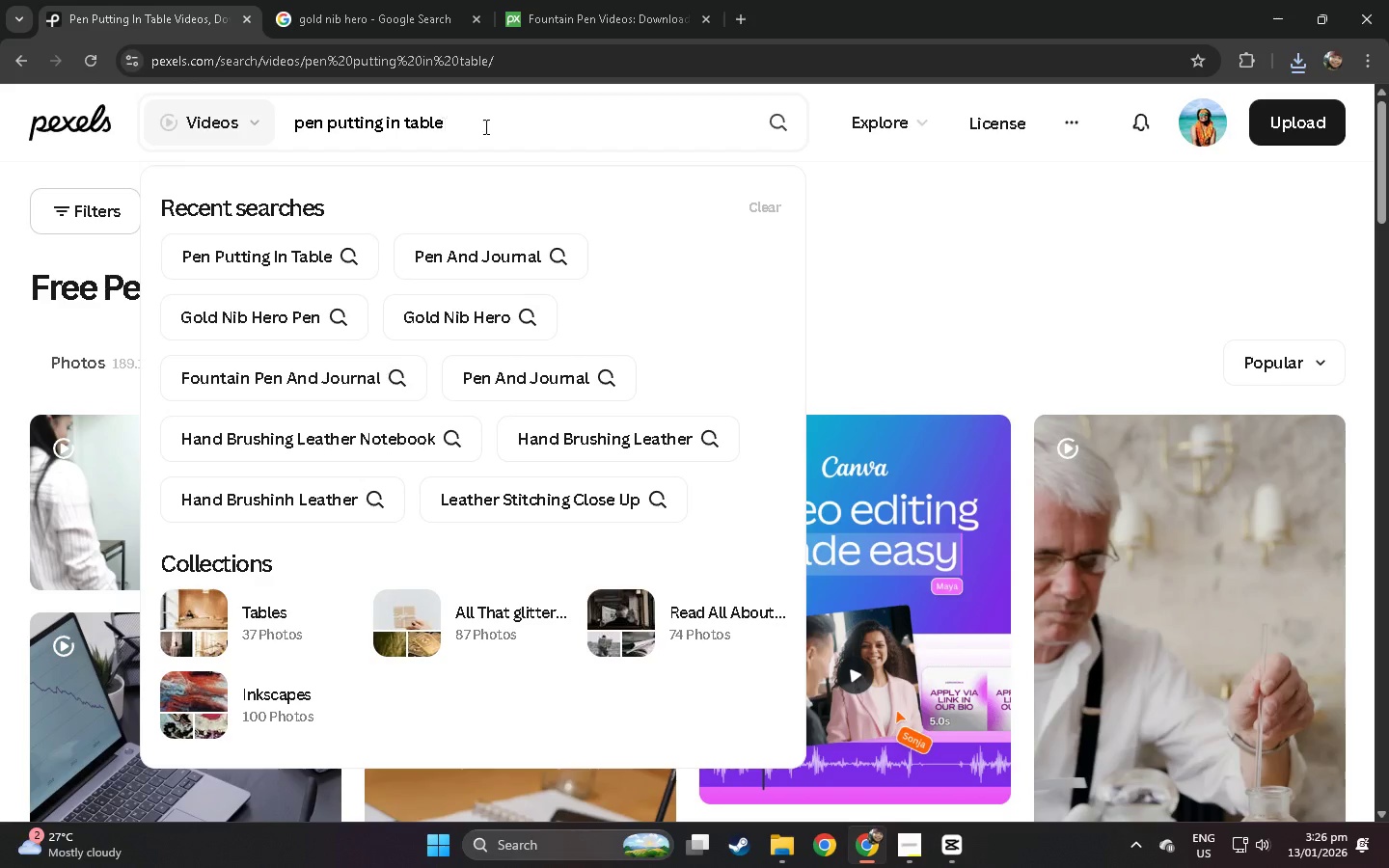 
left_click_drag(start_coordinate=[488, 126], to_coordinate=[248, 122])
 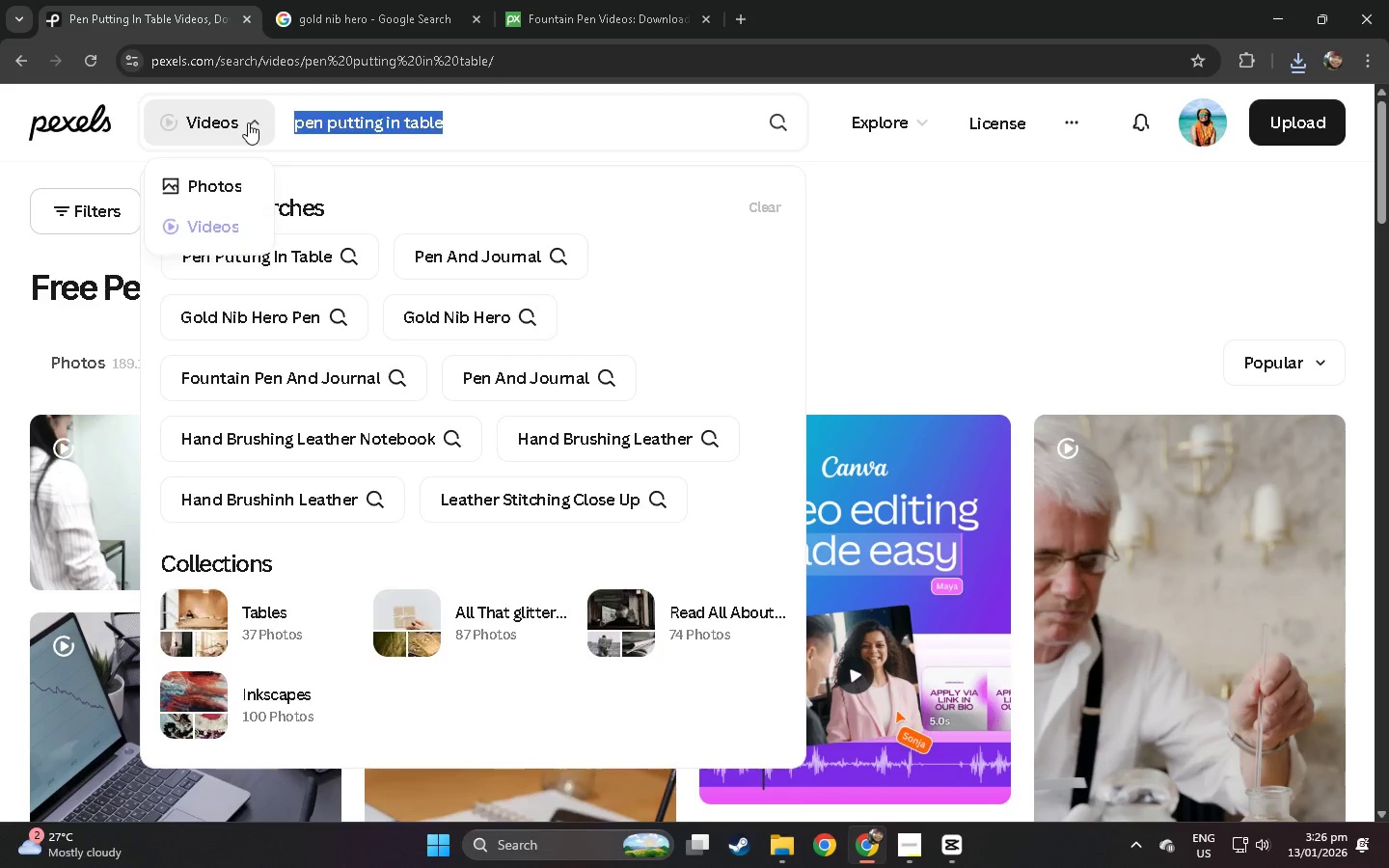 
type(gold mn)
key(Backspace)
type(iob)
key(Backspace)
key(Backspace)
type(b)
 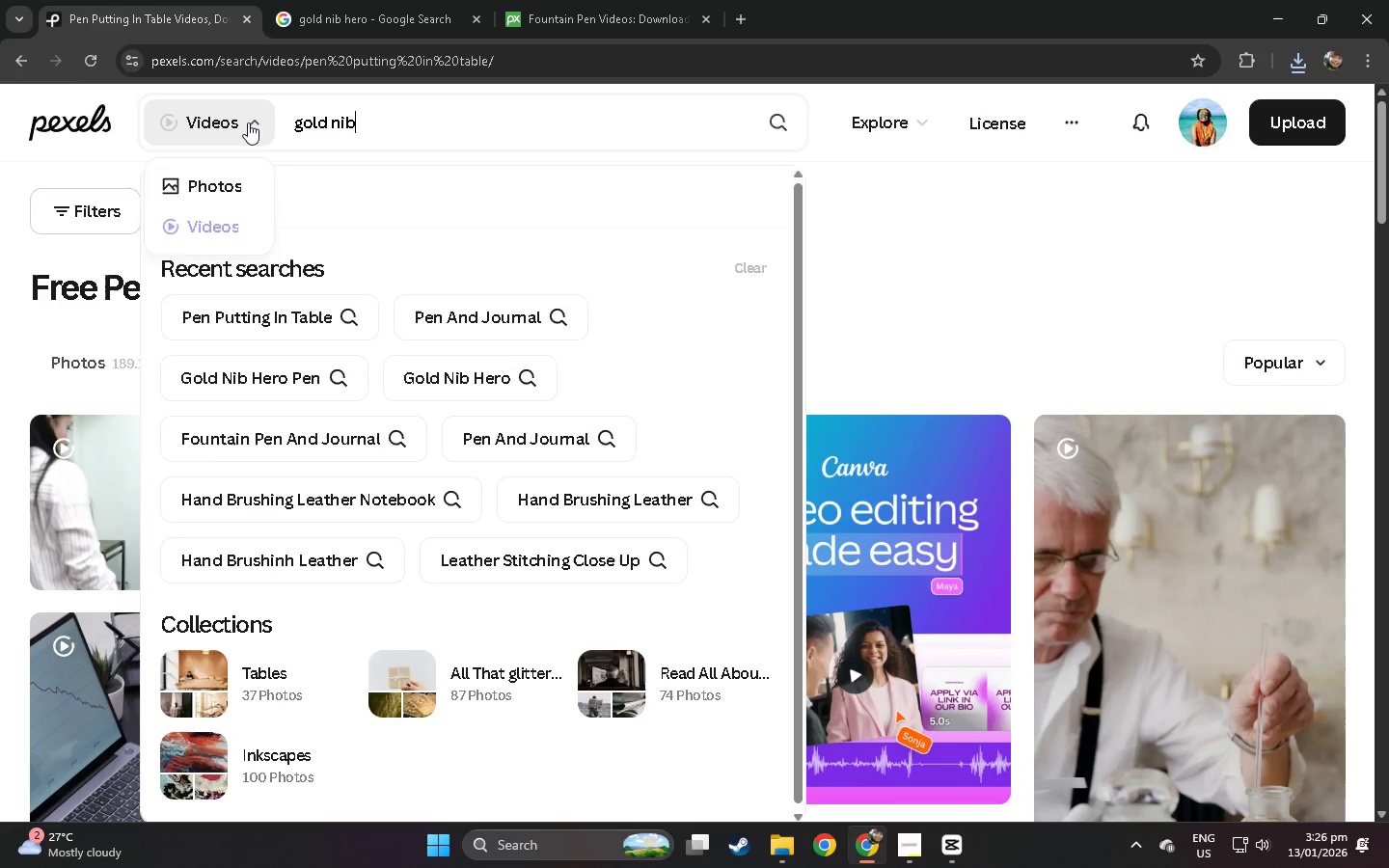 
key(Enter)
 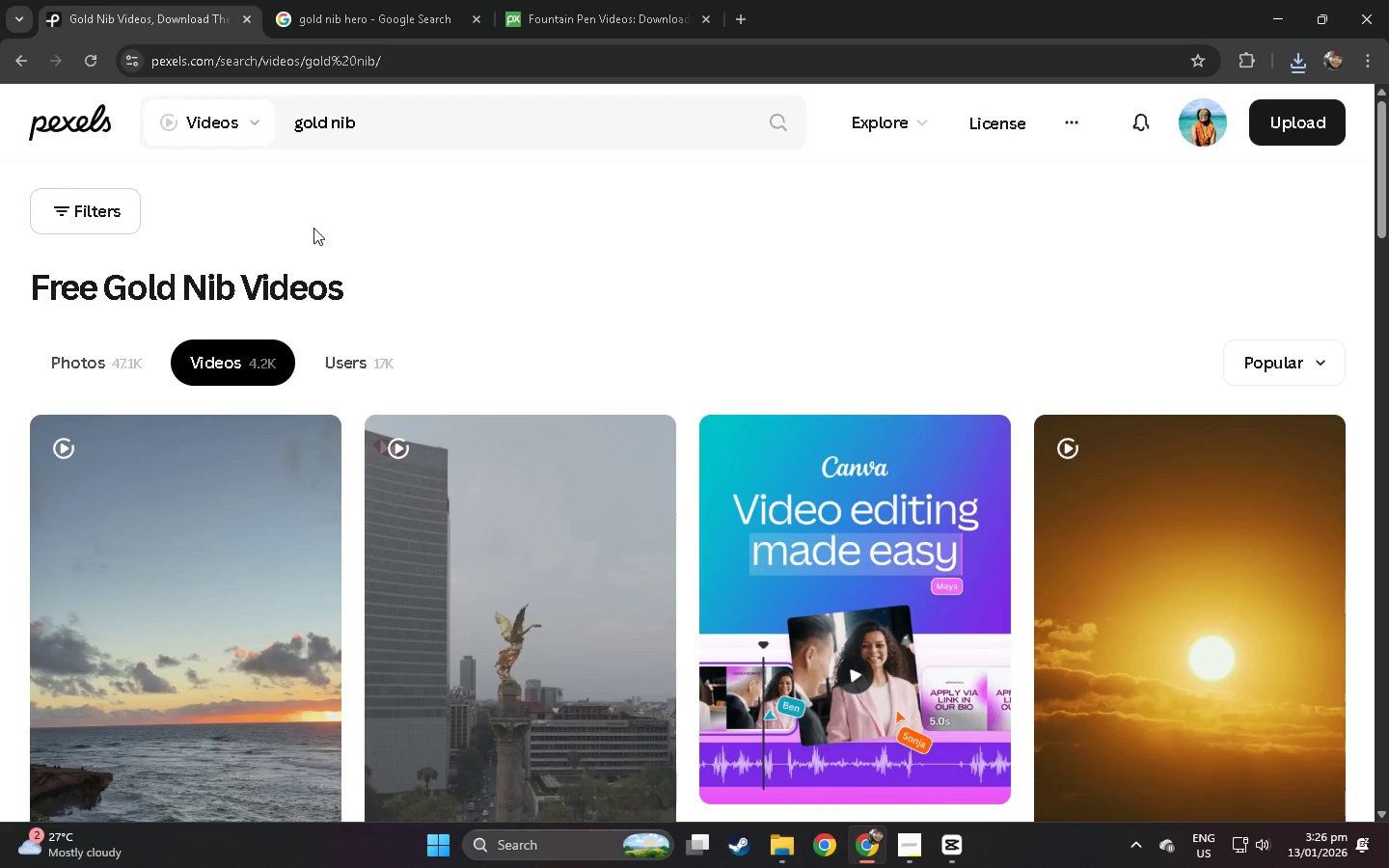 
left_click([400, 132])
 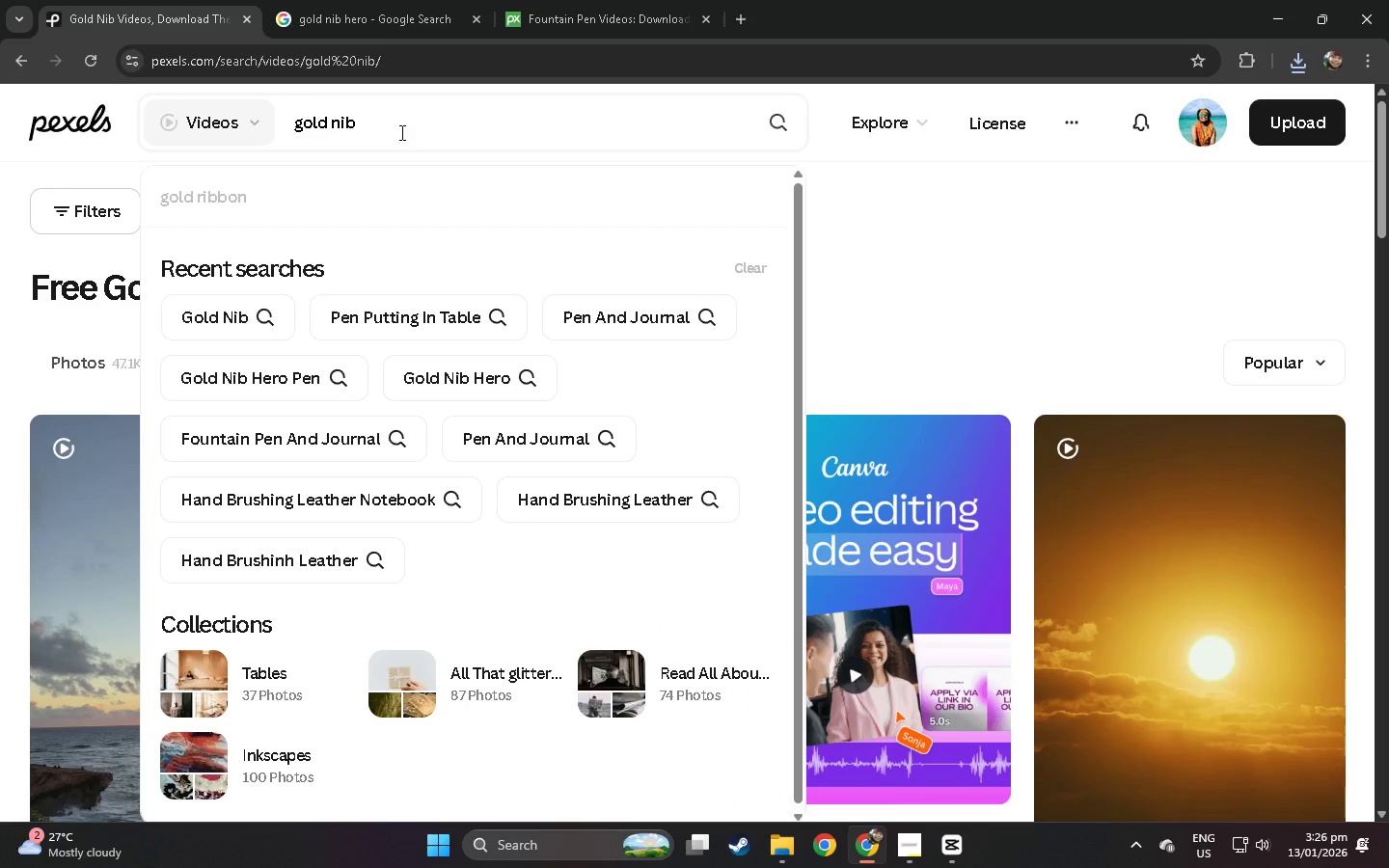 
hold_key(key=Backspace, duration=0.73)
 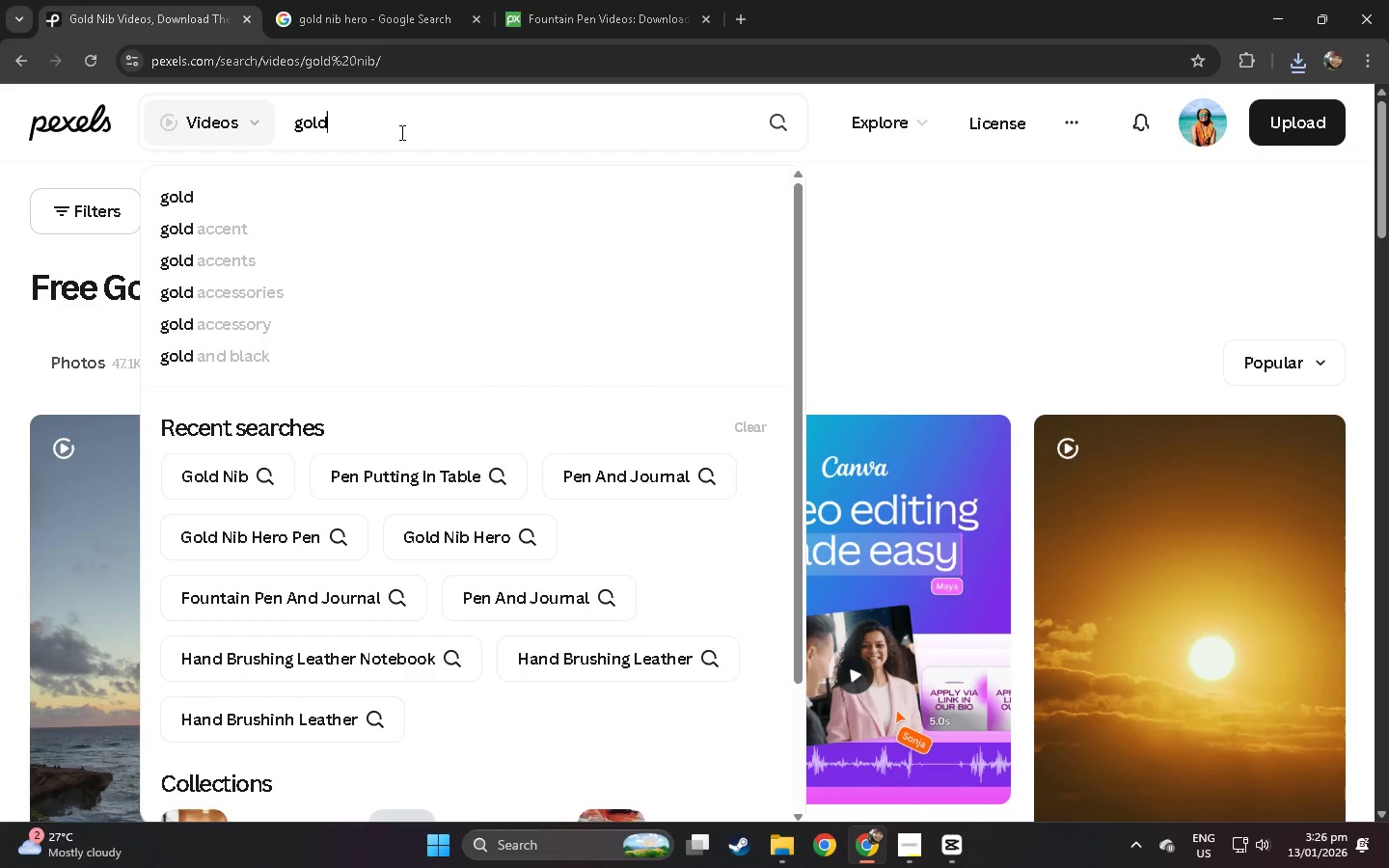 
type(gold fountain ped)
key(Backspace)
type(n)
 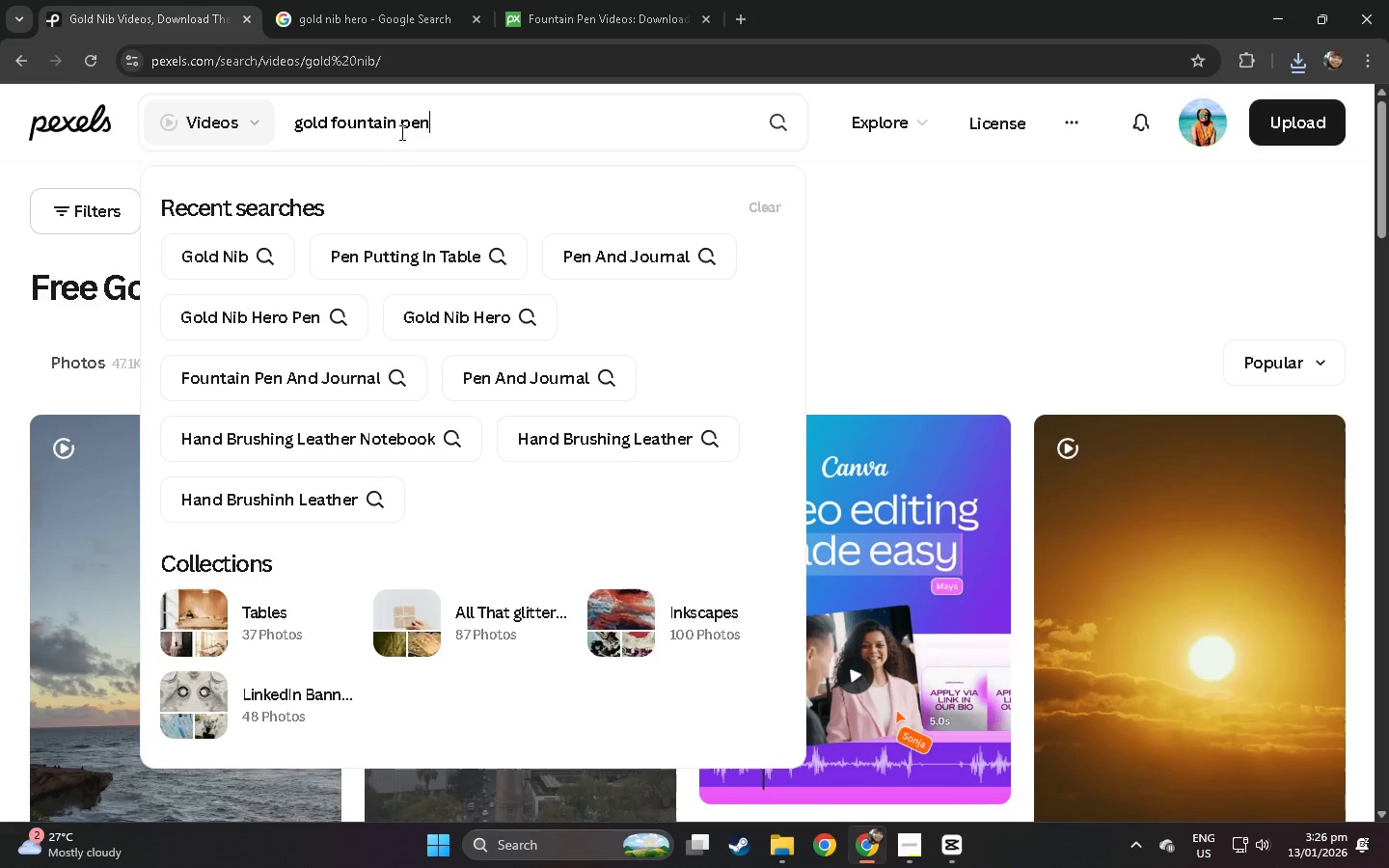 
key(Enter)
 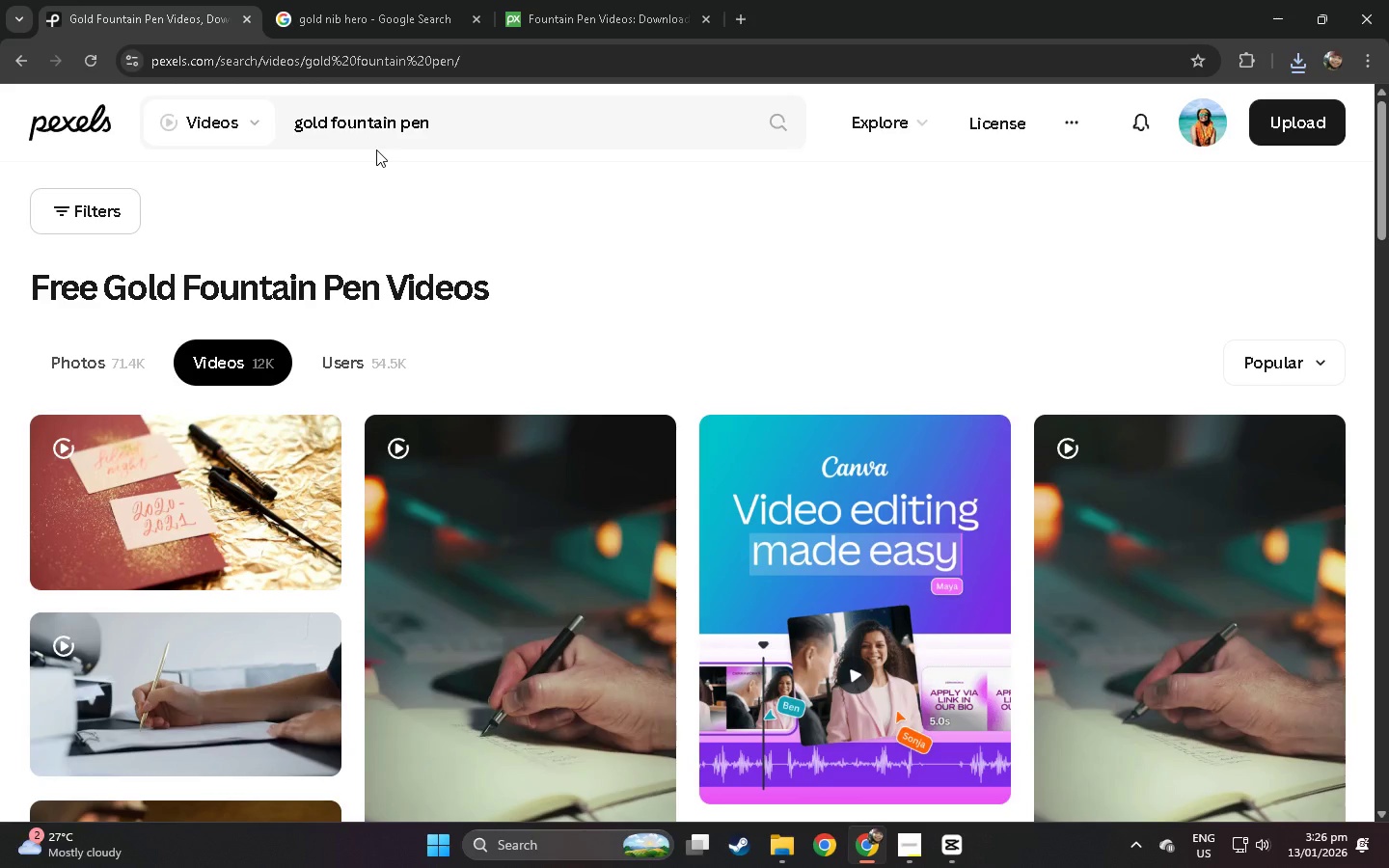 
wait(5.33)
 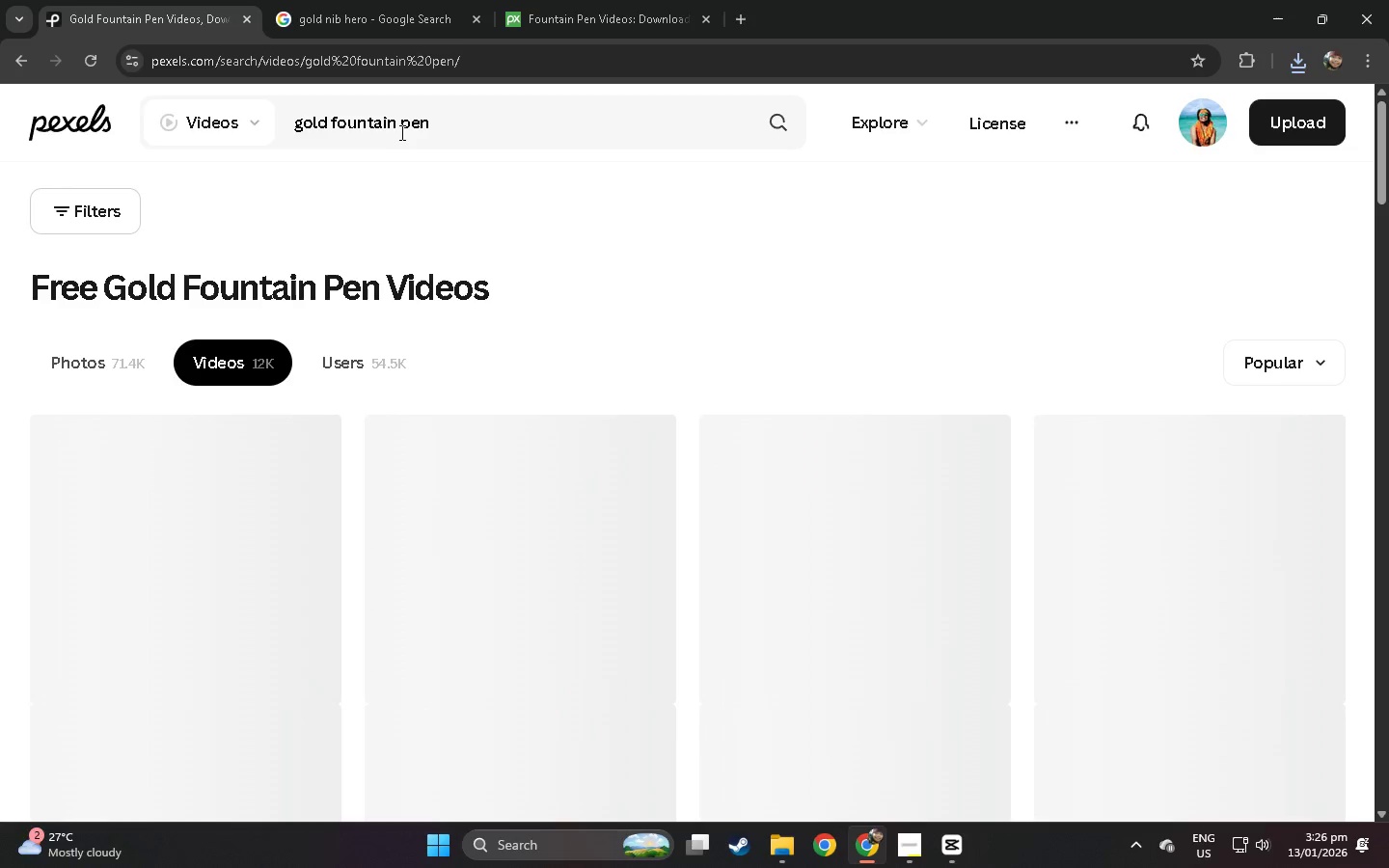 
scroll: coordinate [381, 180], scroll_direction: down, amount: 45.0
 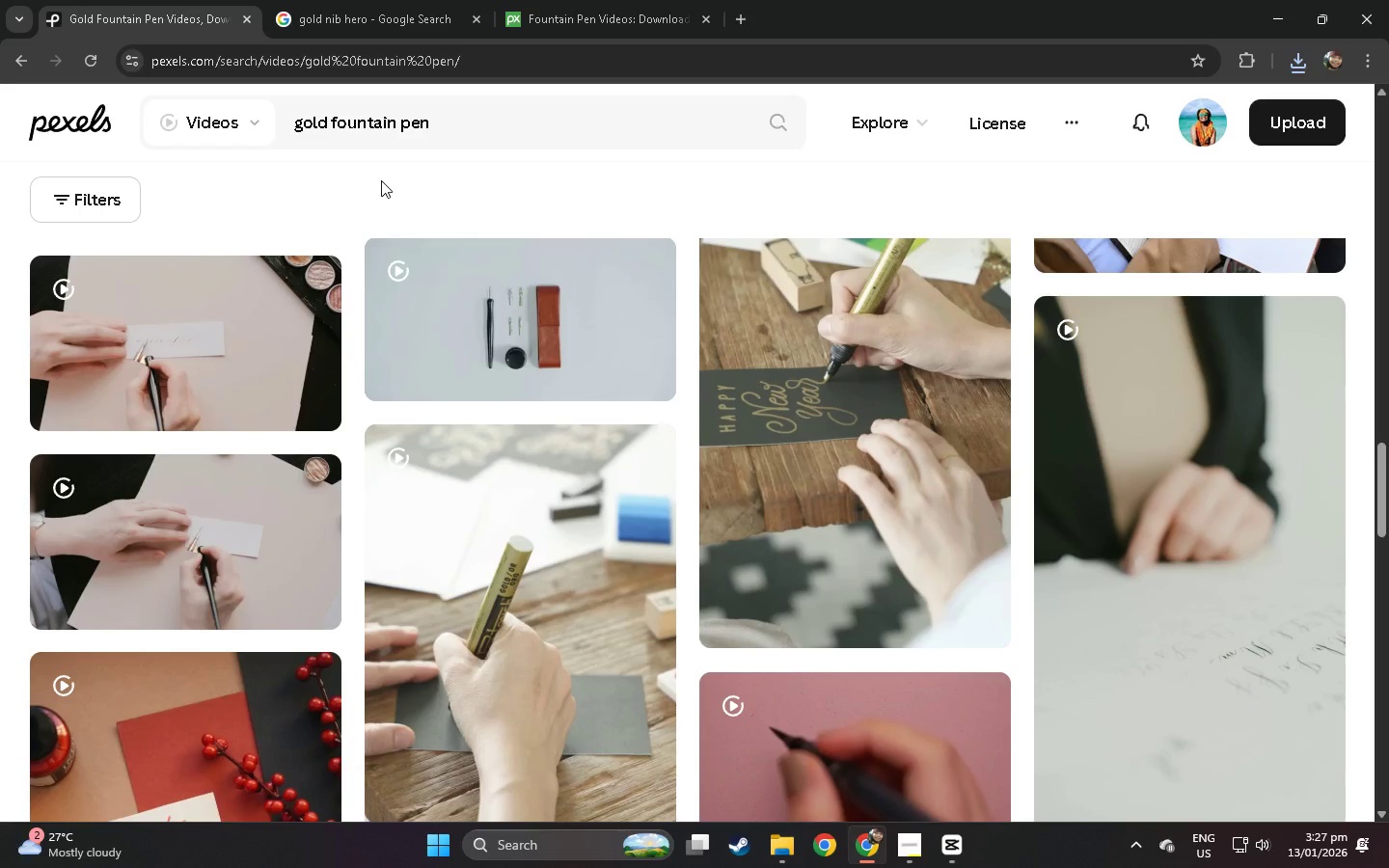 
scroll: coordinate [381, 180], scroll_direction: down, amount: 18.0
 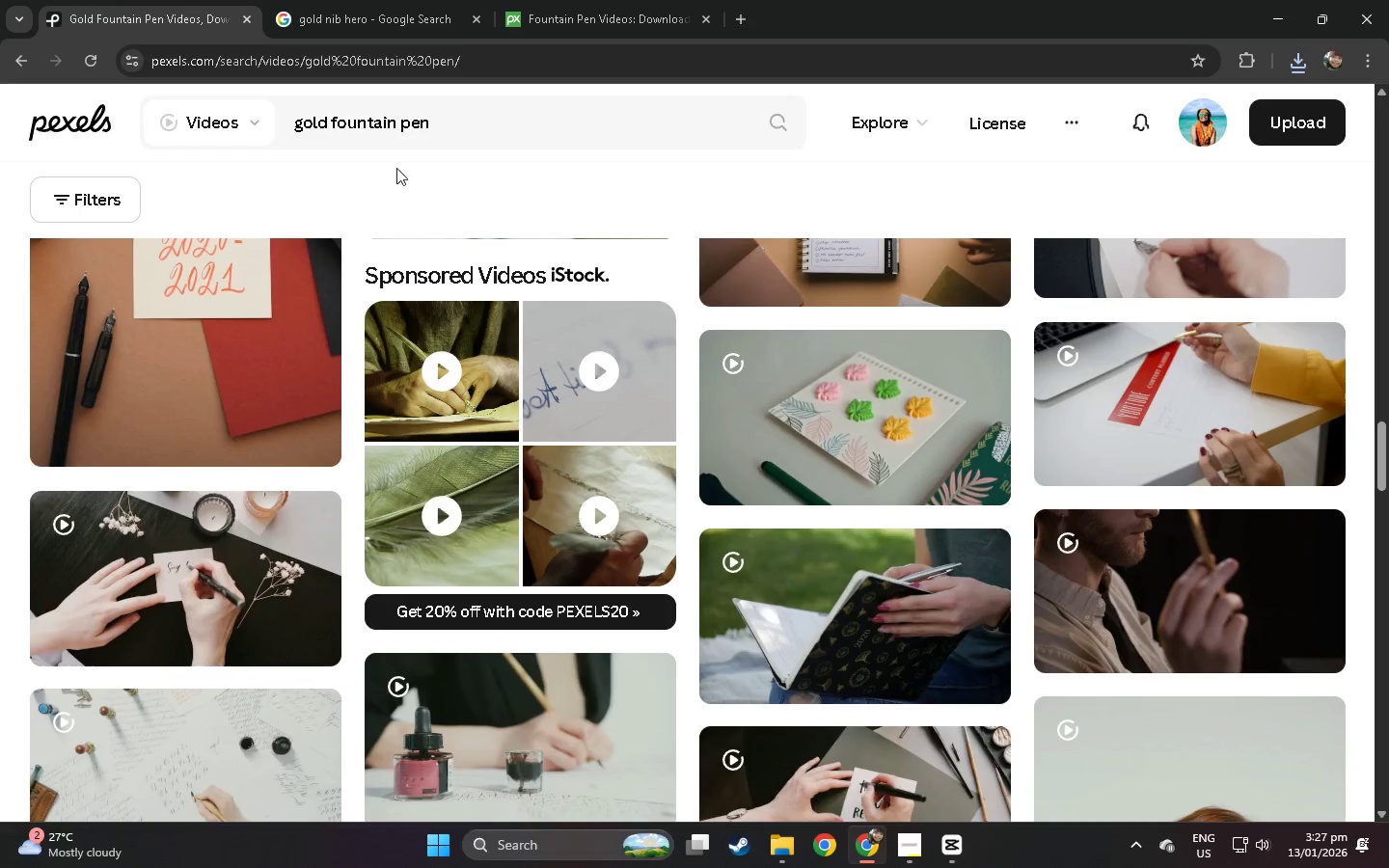 
left_click([575, 0])
 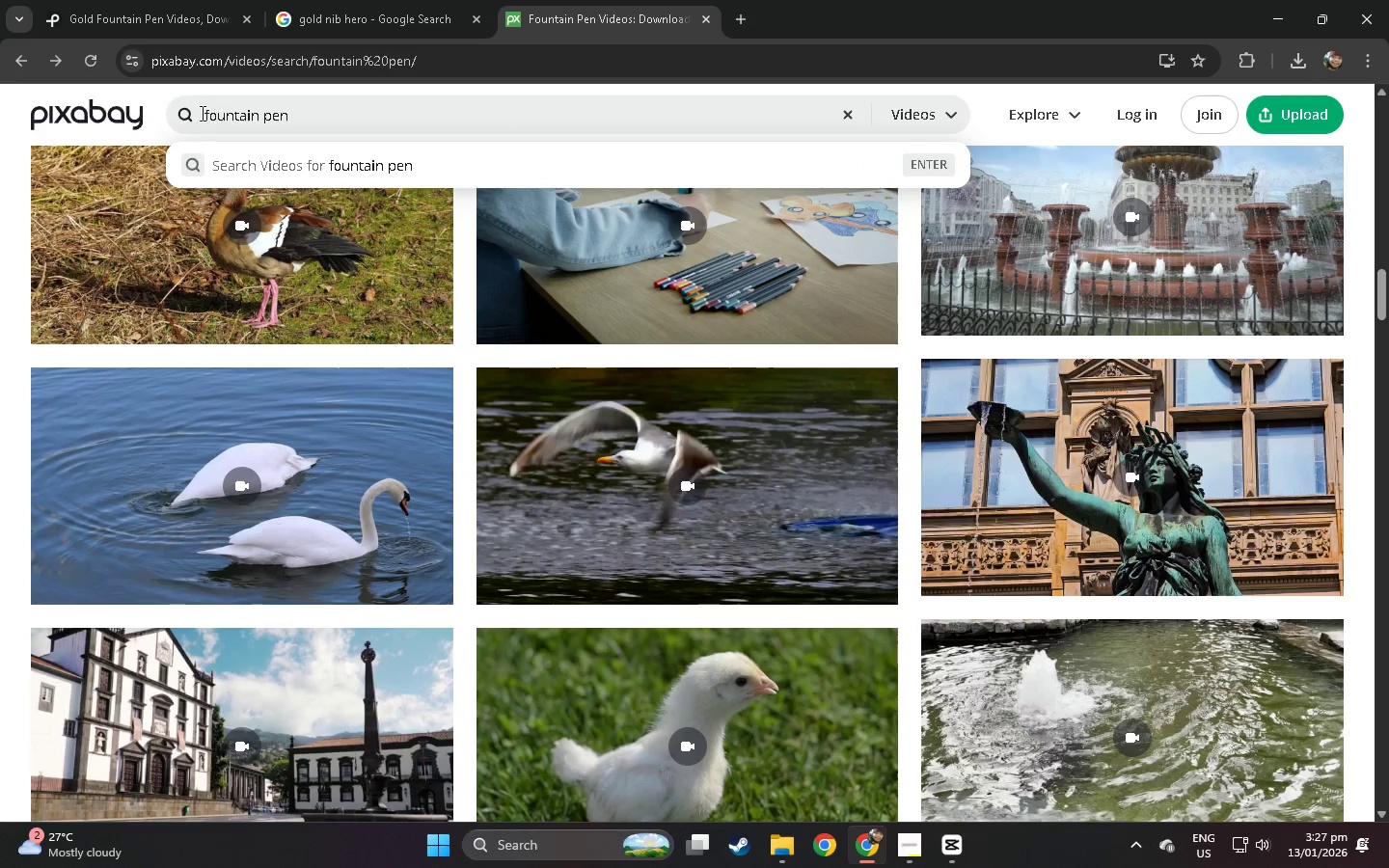 
left_click([206, 114])
 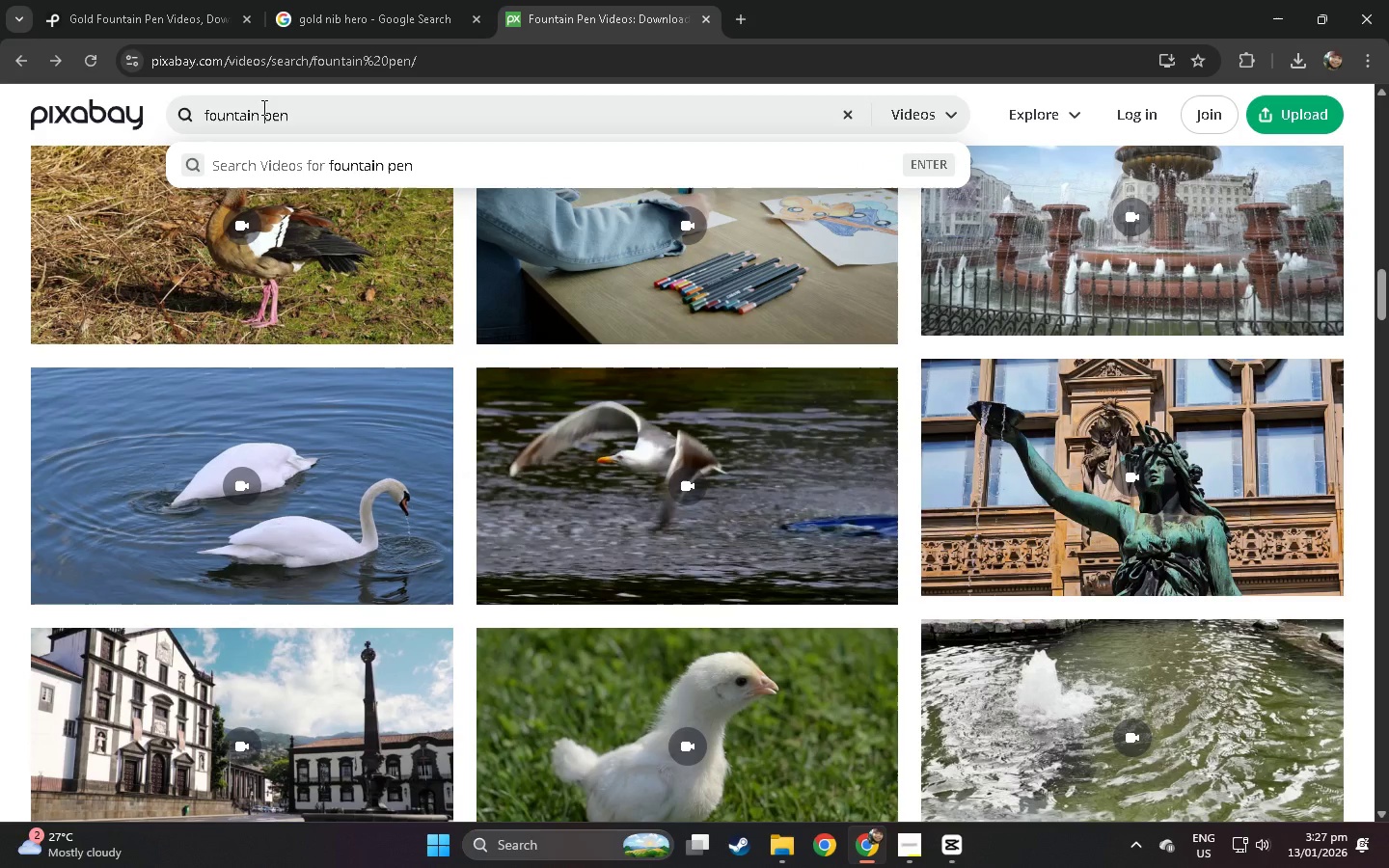 
type(gold )
 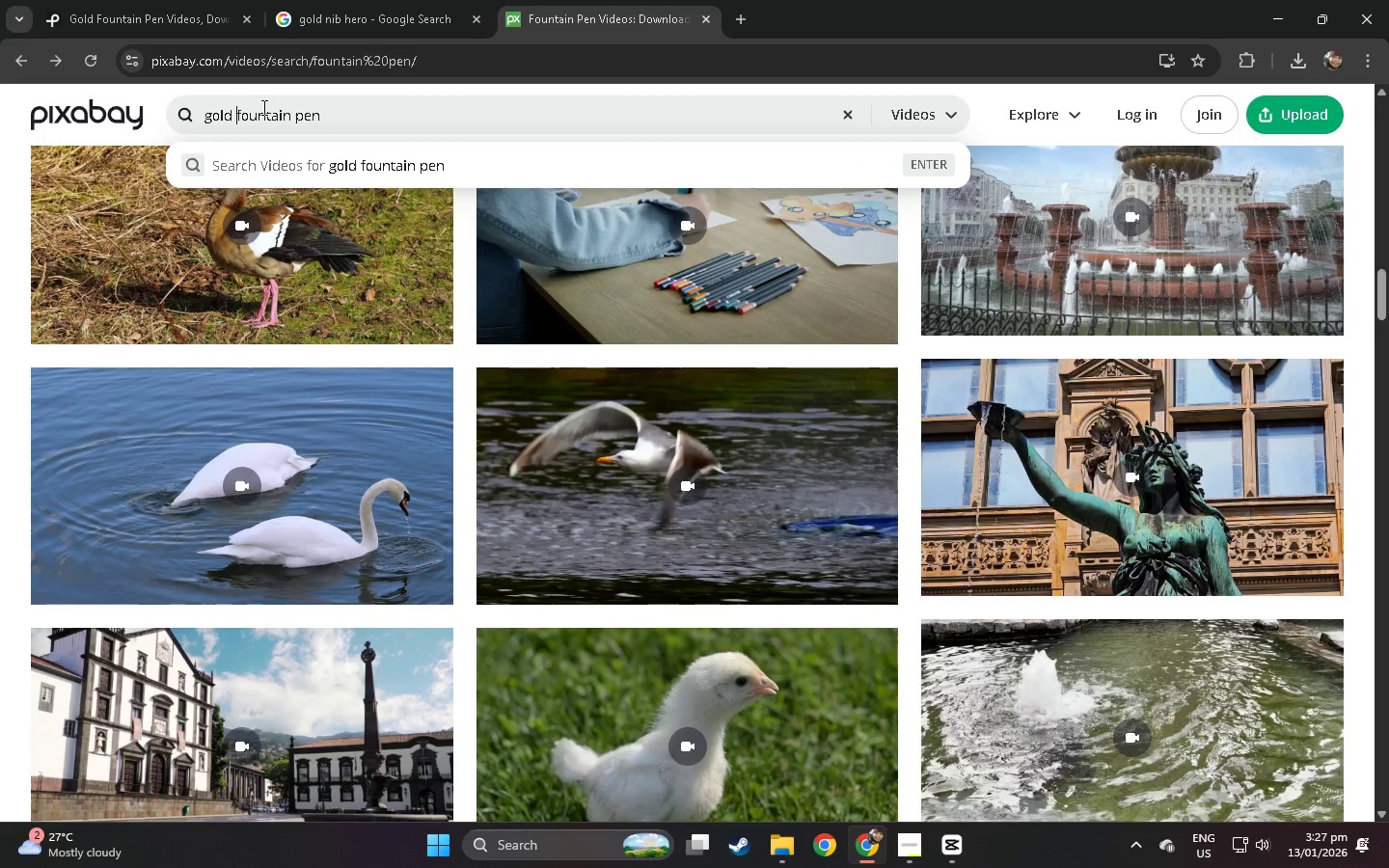 
key(Enter)
 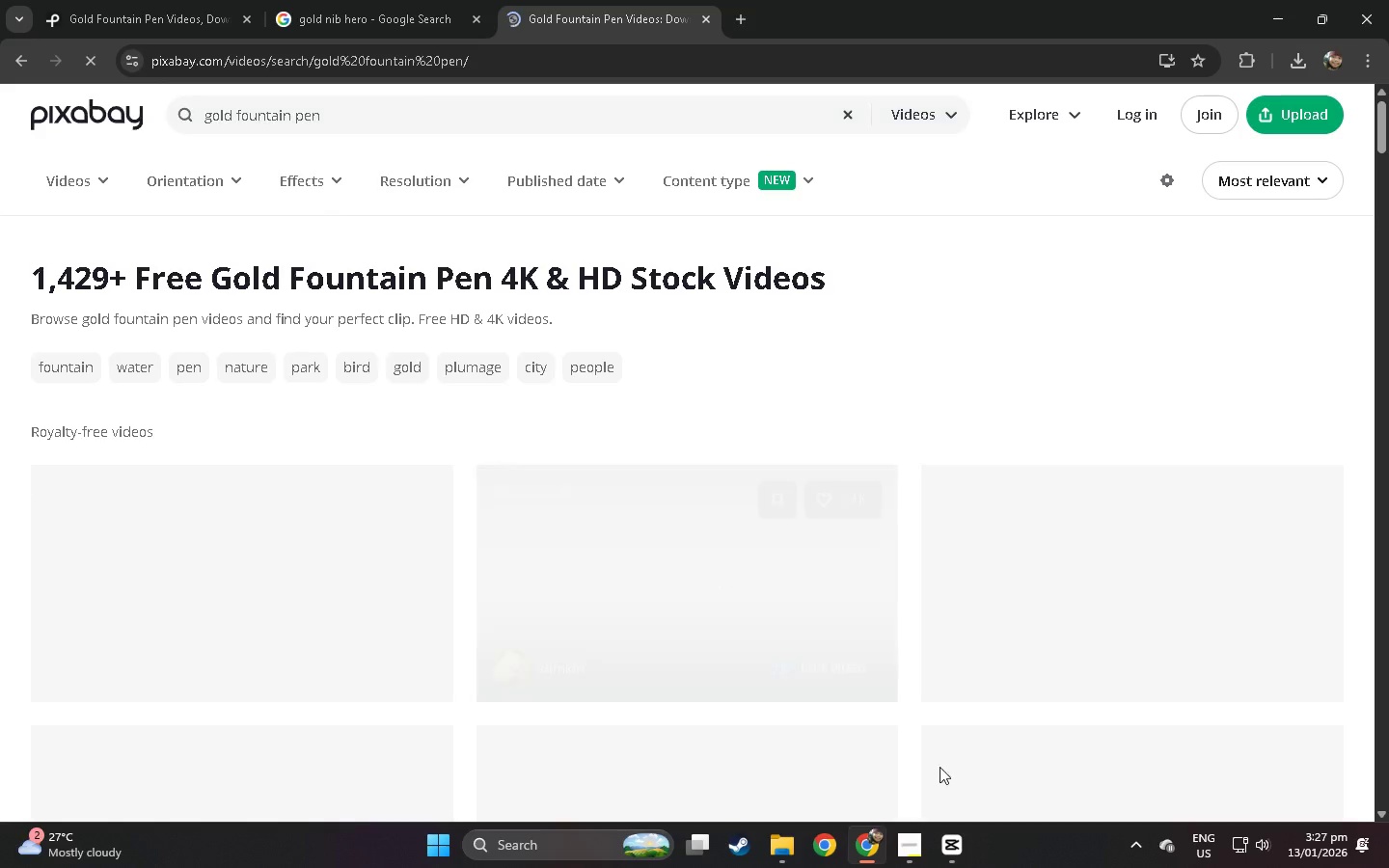 
left_click([897, 840])